 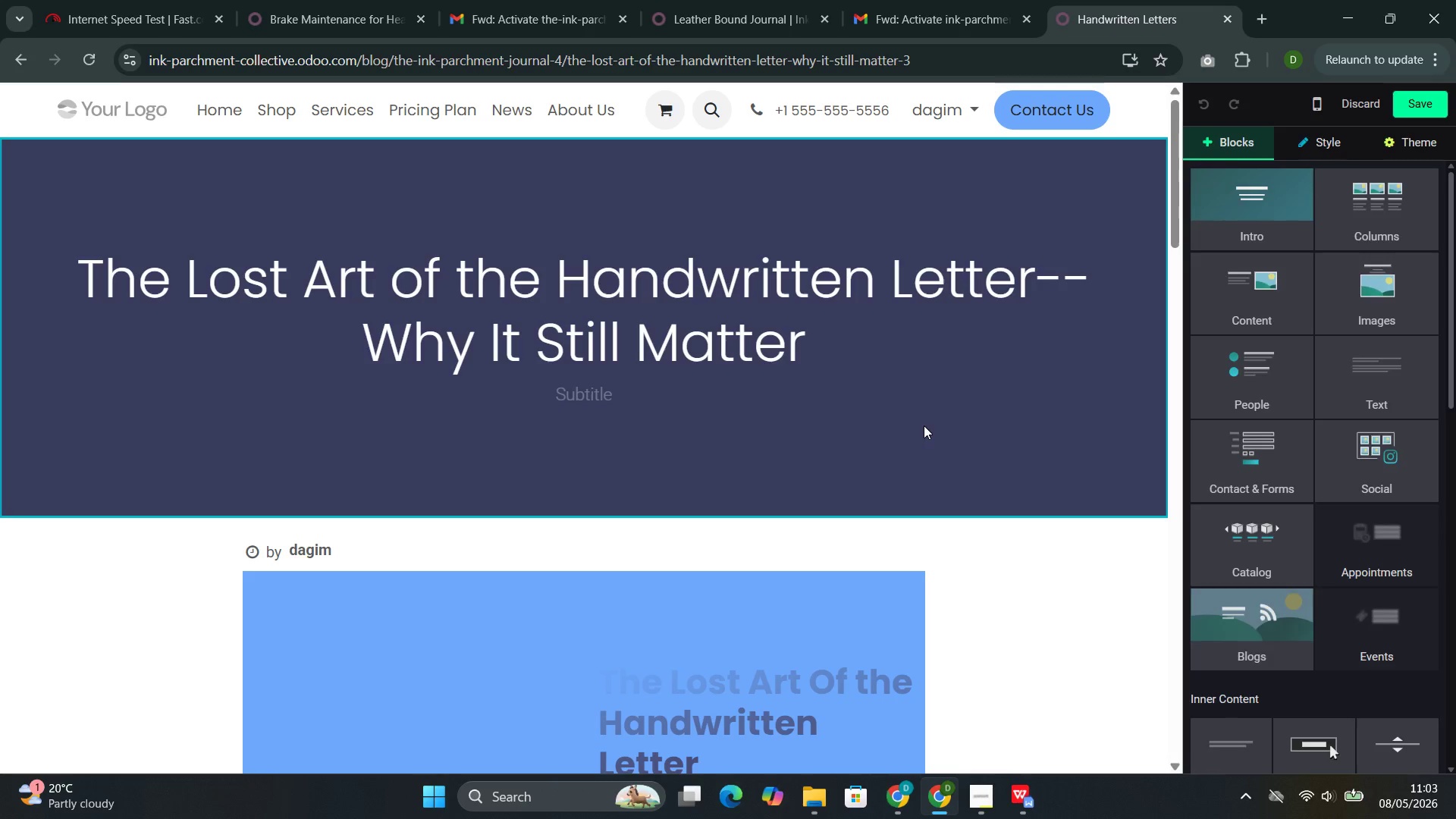 
left_click([1346, 332])
 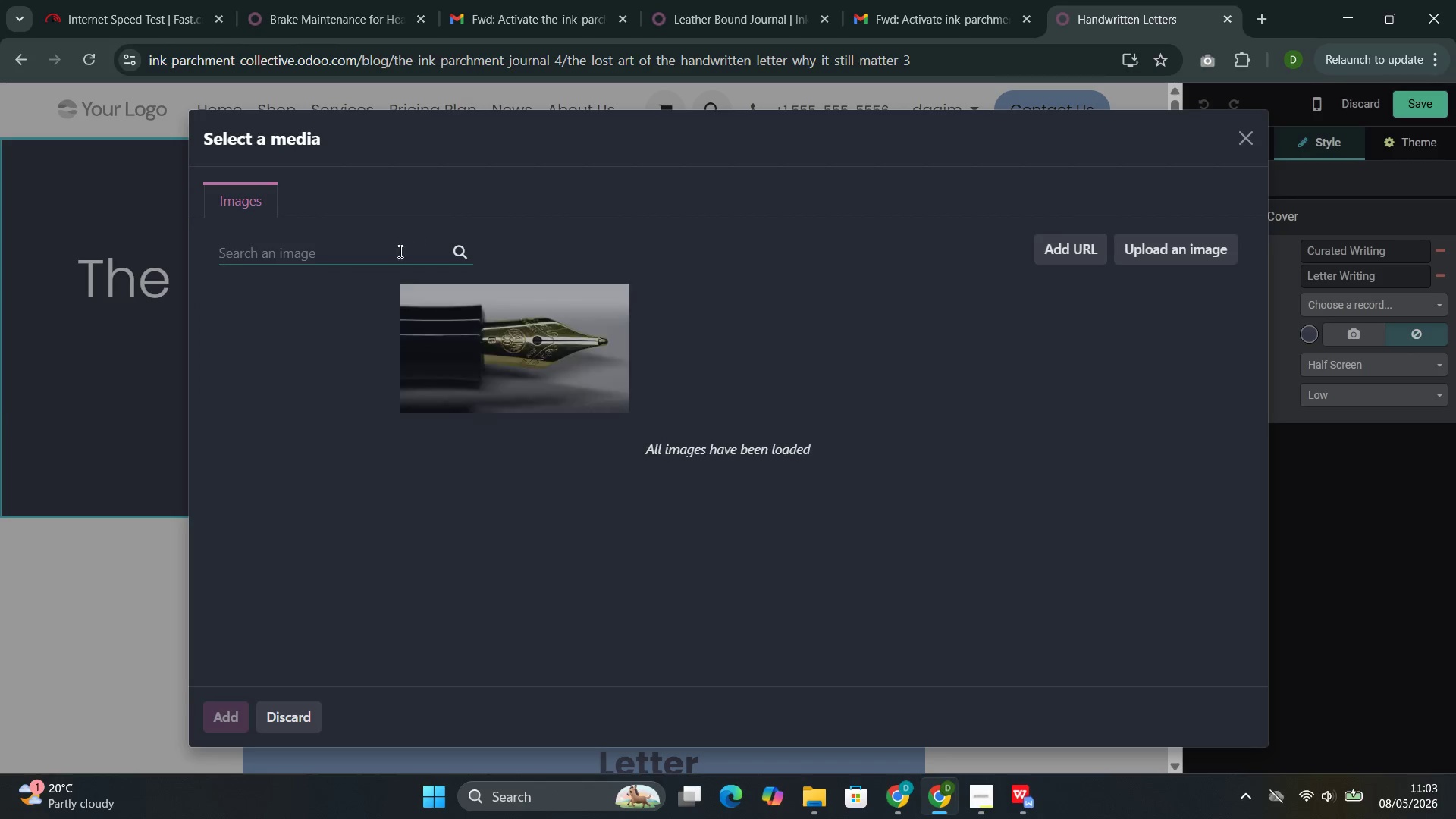 
left_click([387, 257])
 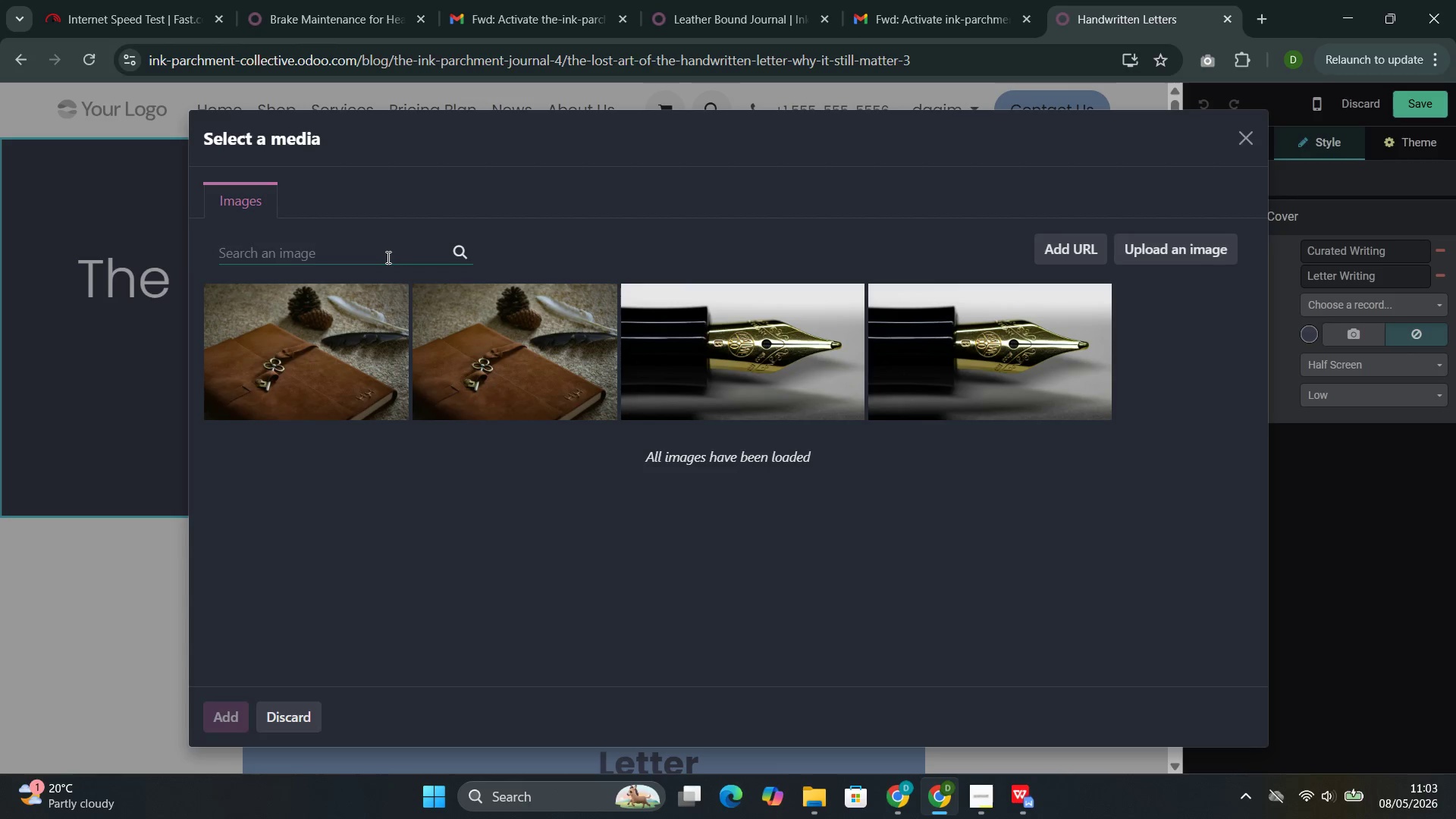 
type(writing letter)
 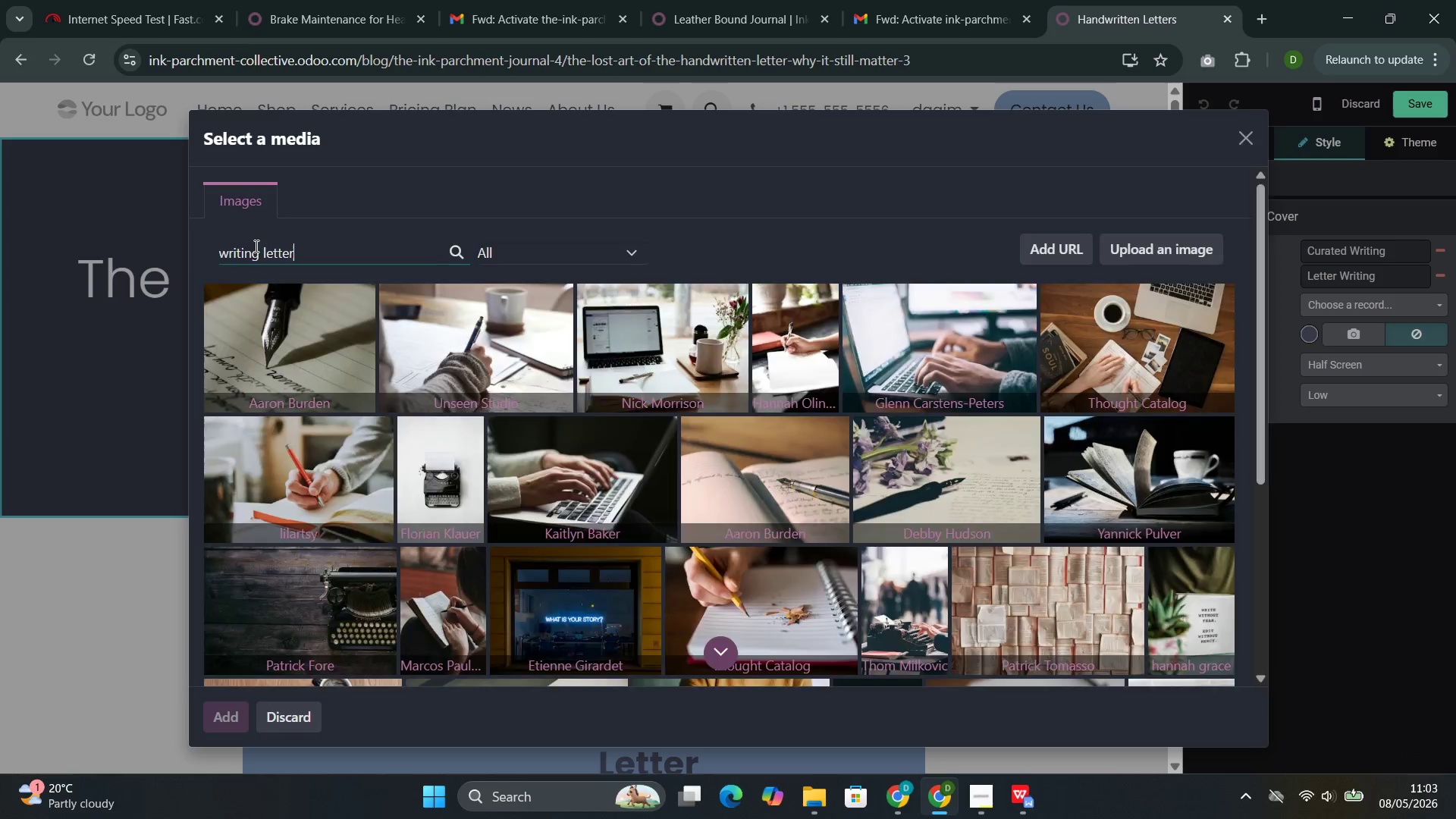 
double_click([257, 248])
 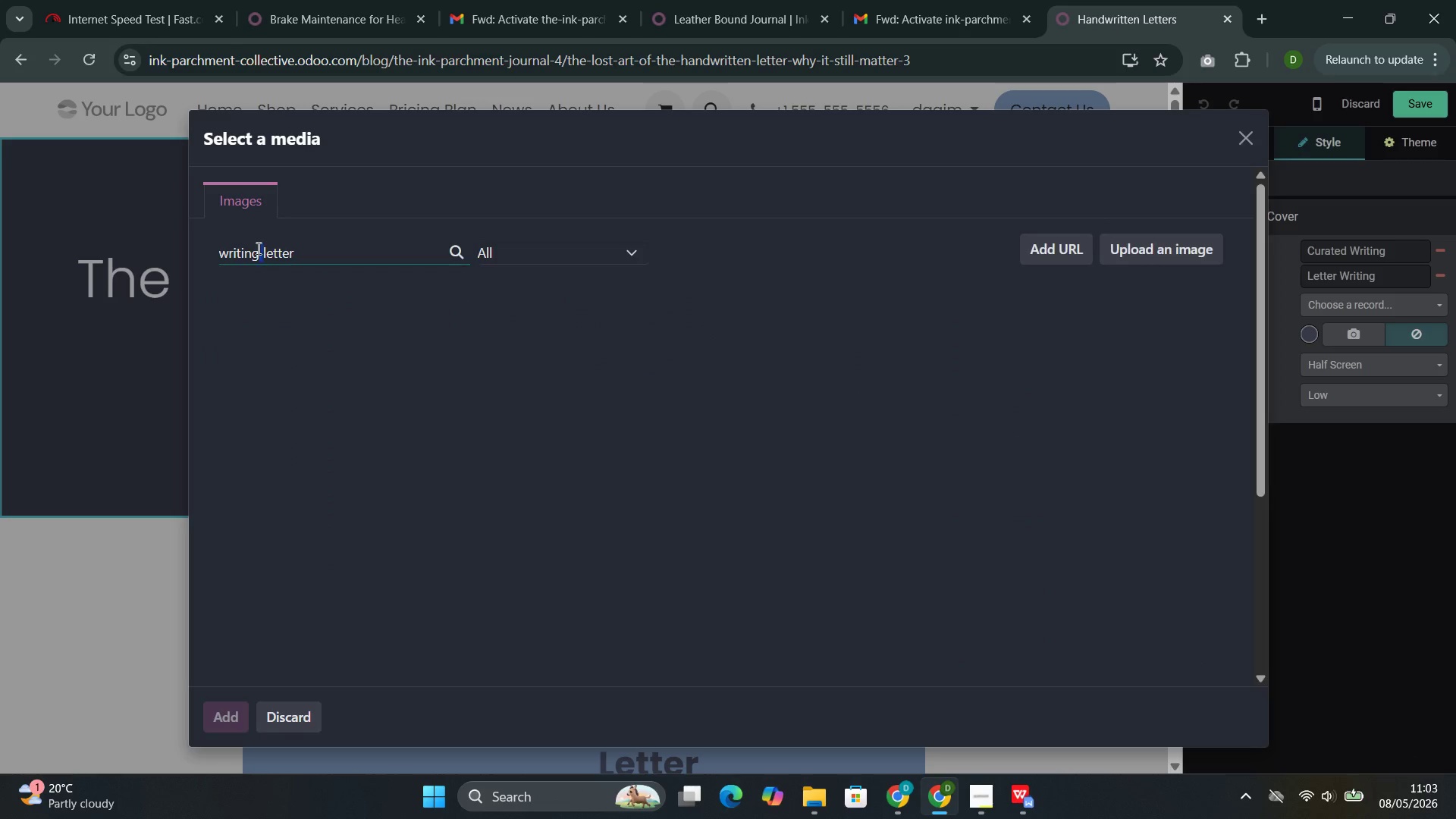 
triple_click([257, 248])
 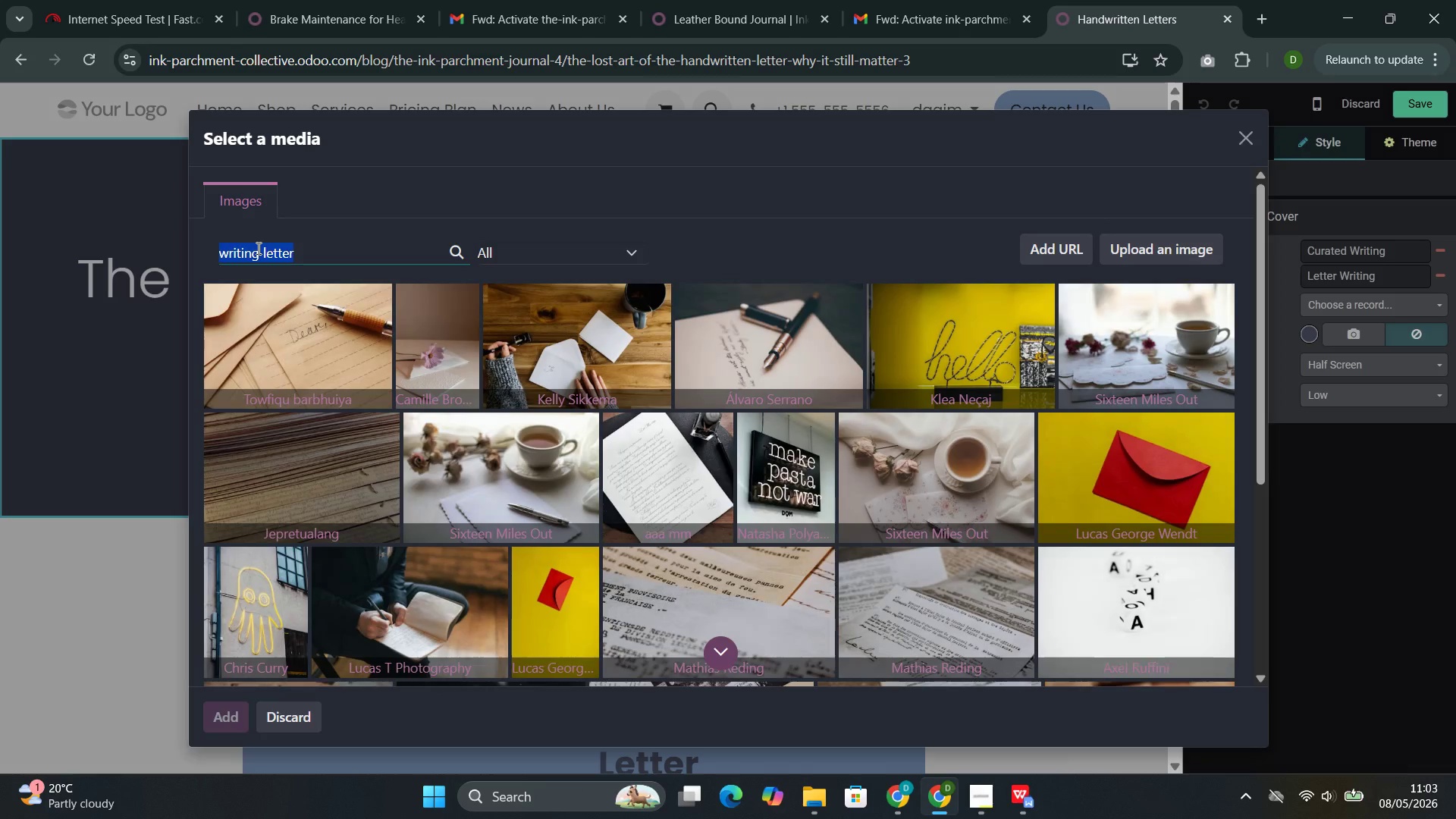 
key(Control+C)
 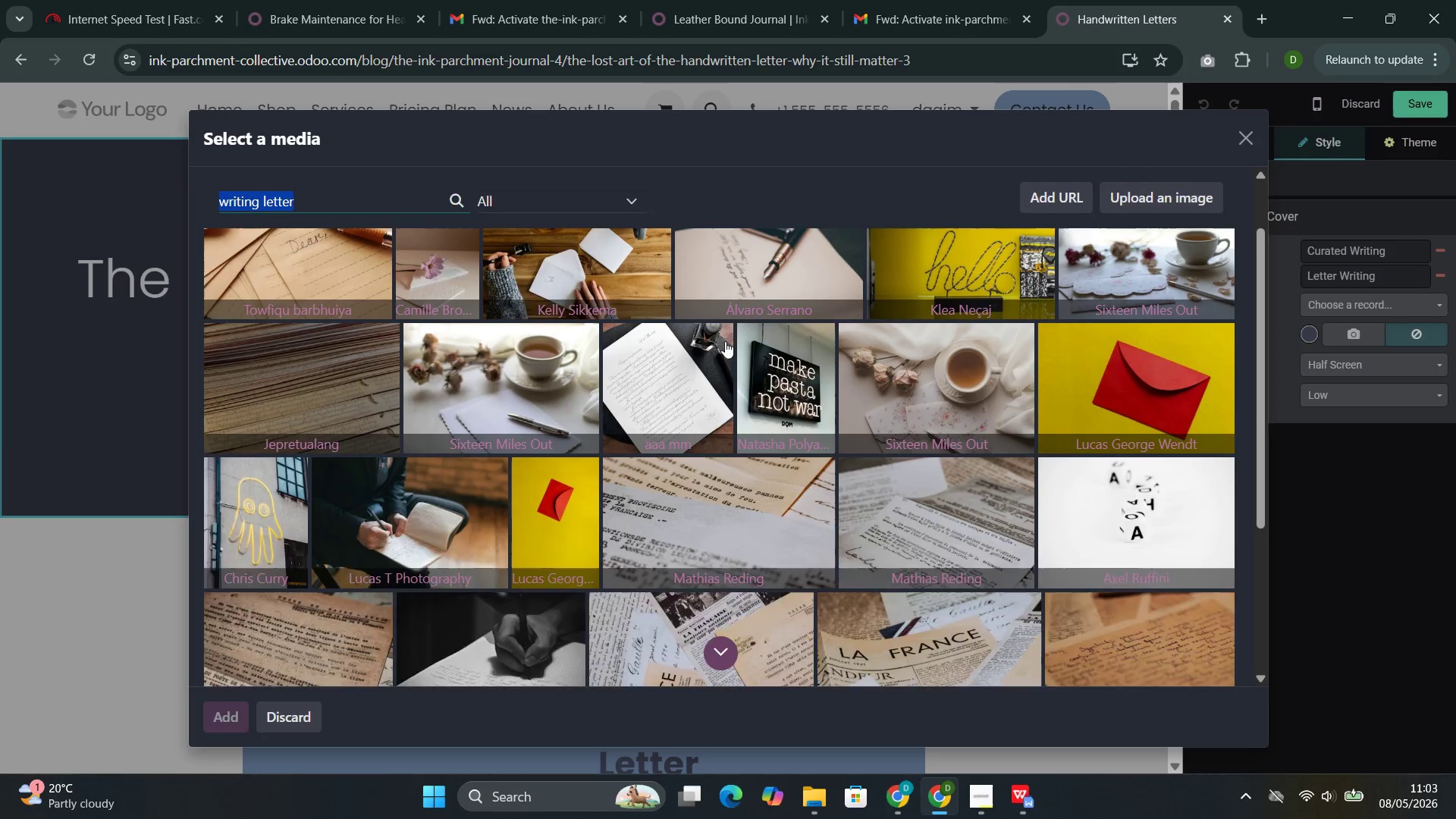 
left_click([794, 334])
 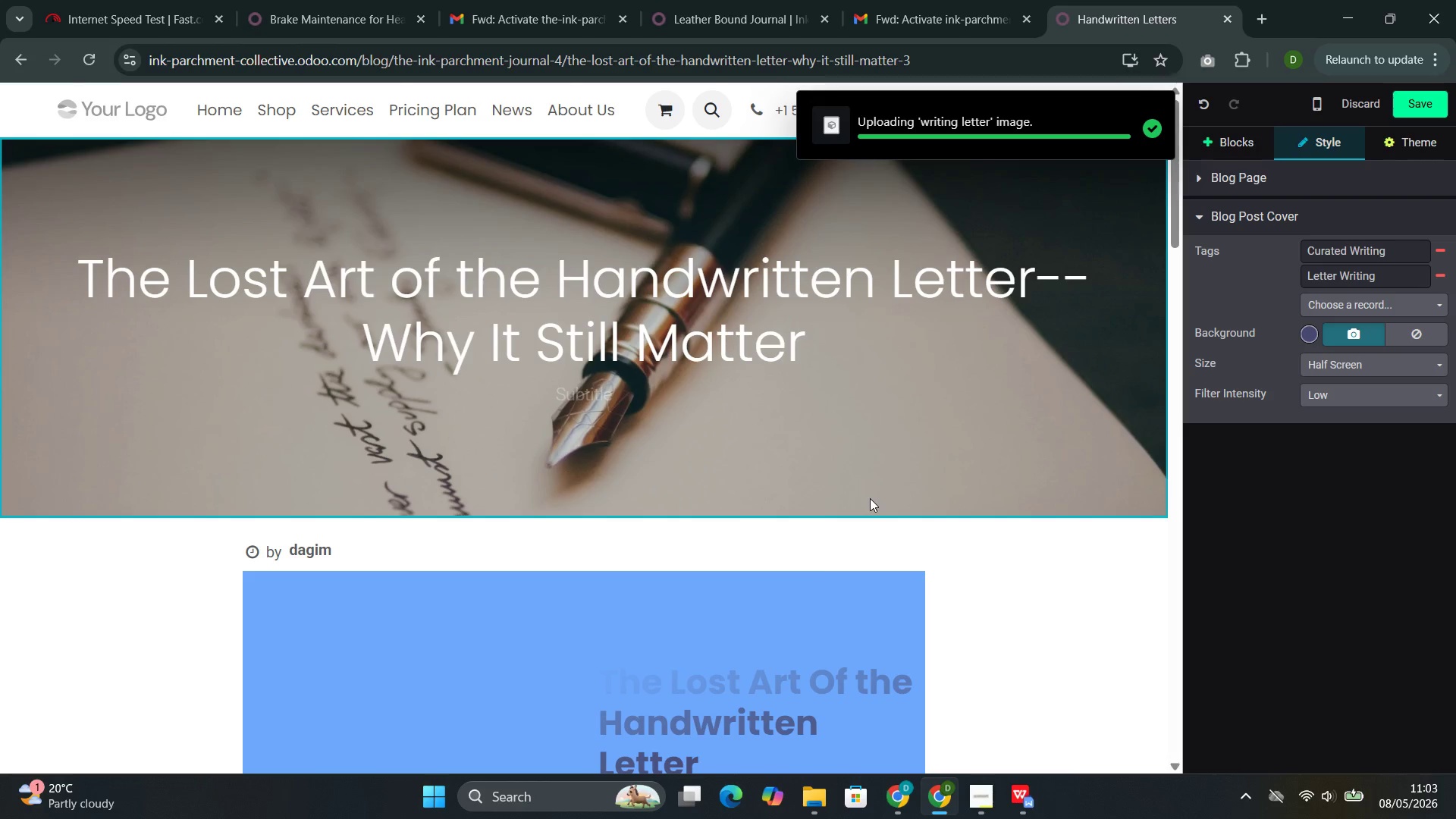 
wait(5.2)
 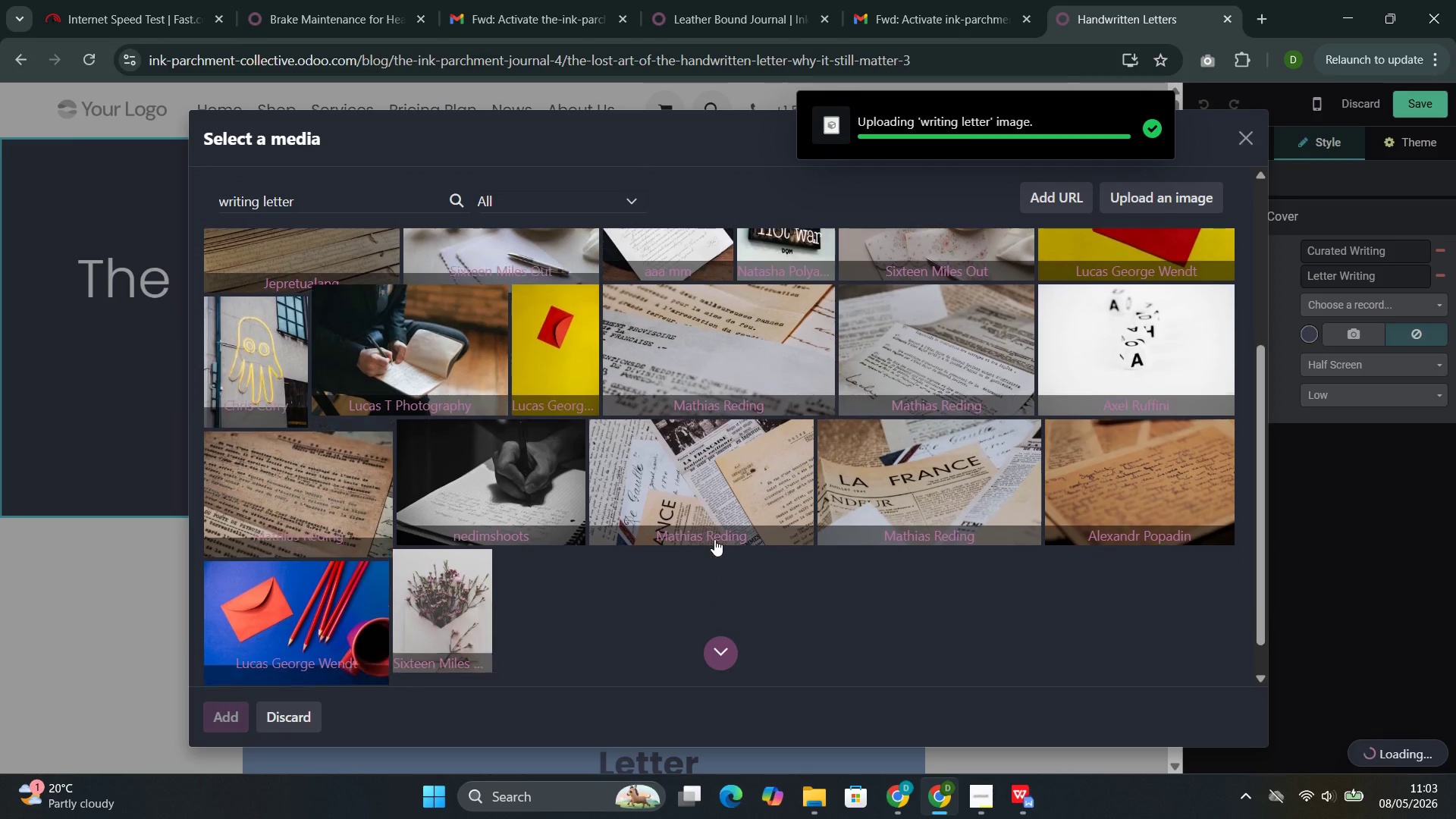 
double_click([431, 534])
 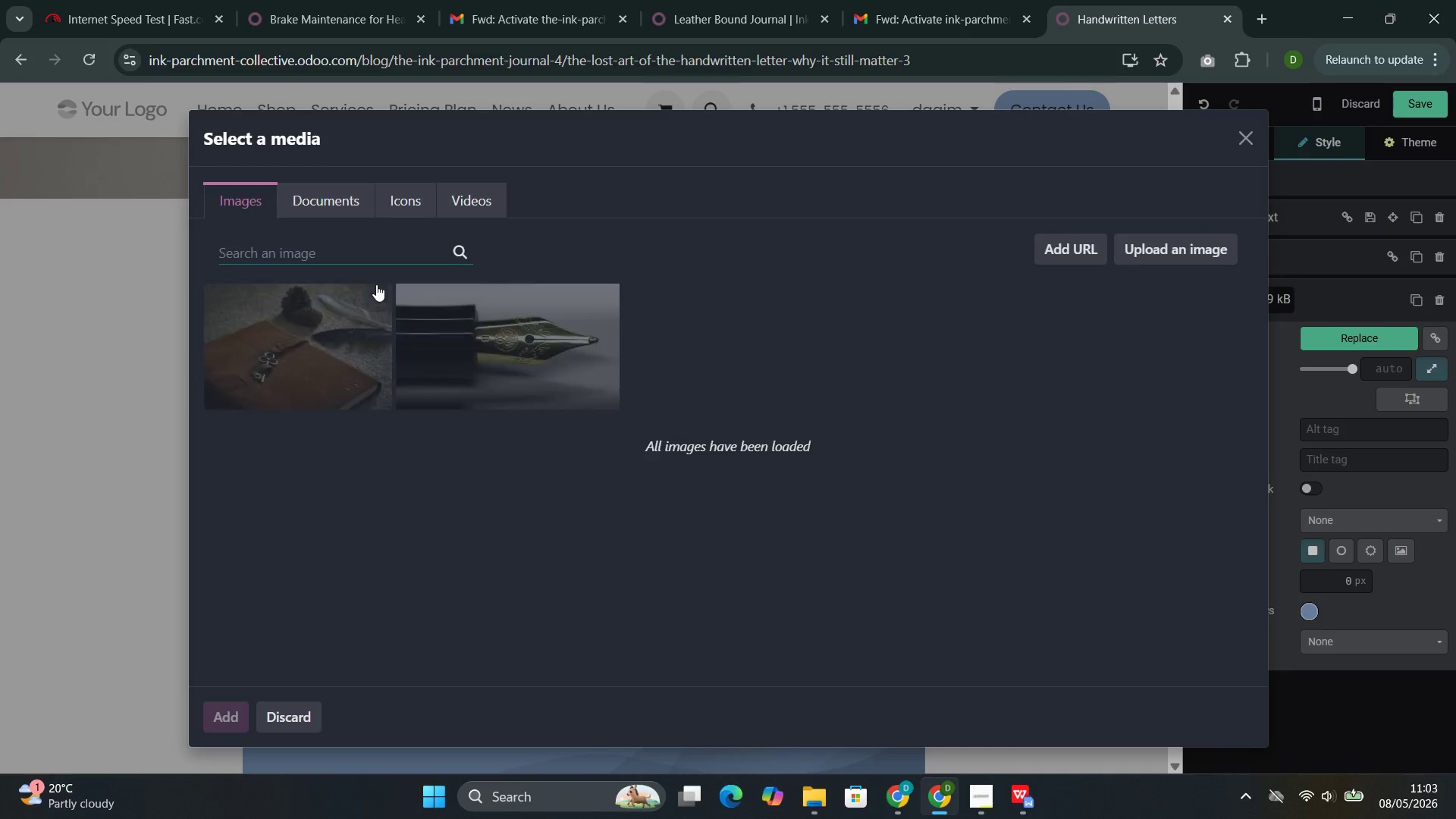 
left_click([340, 254])
 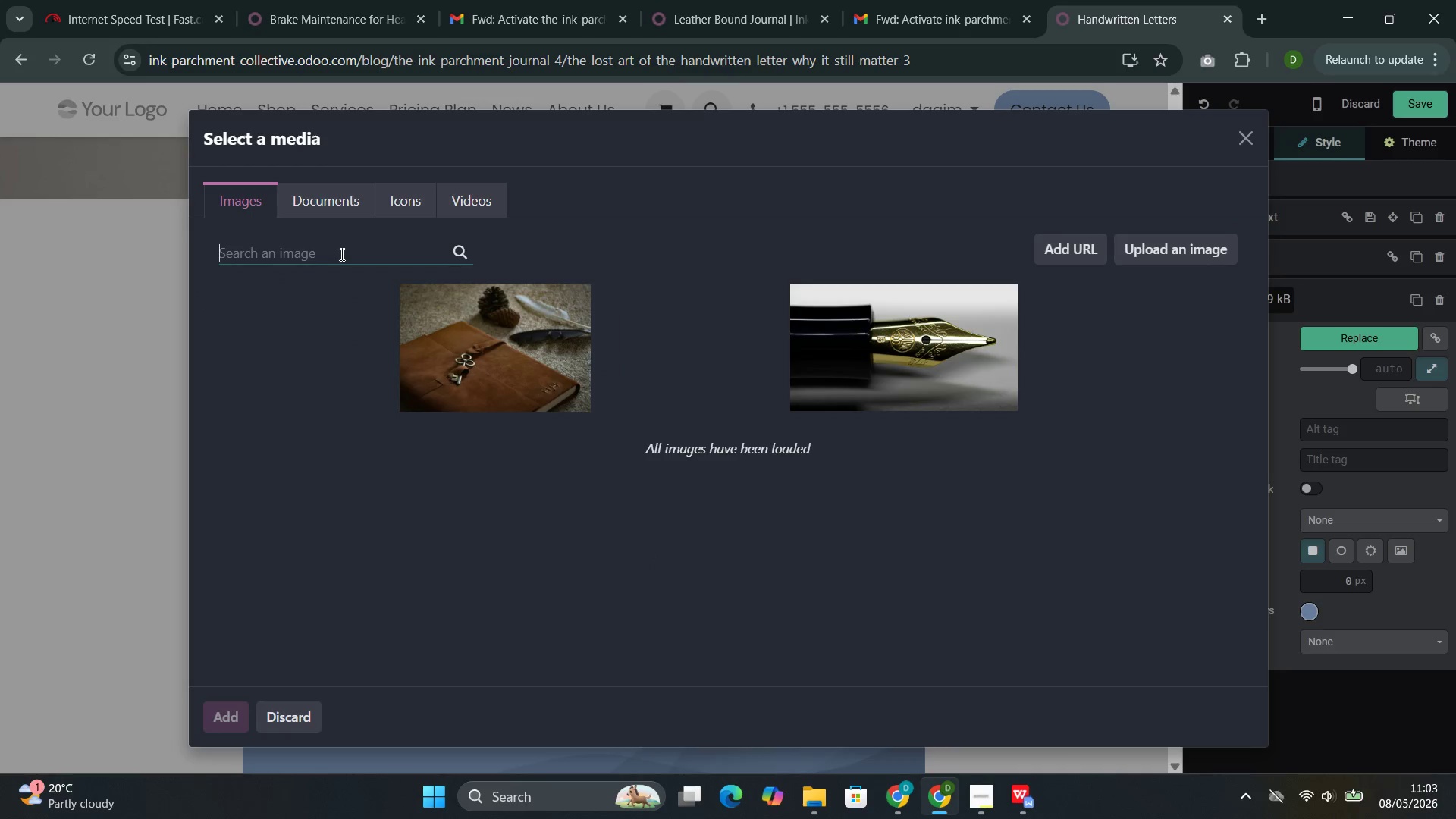 
key(Control+V)
 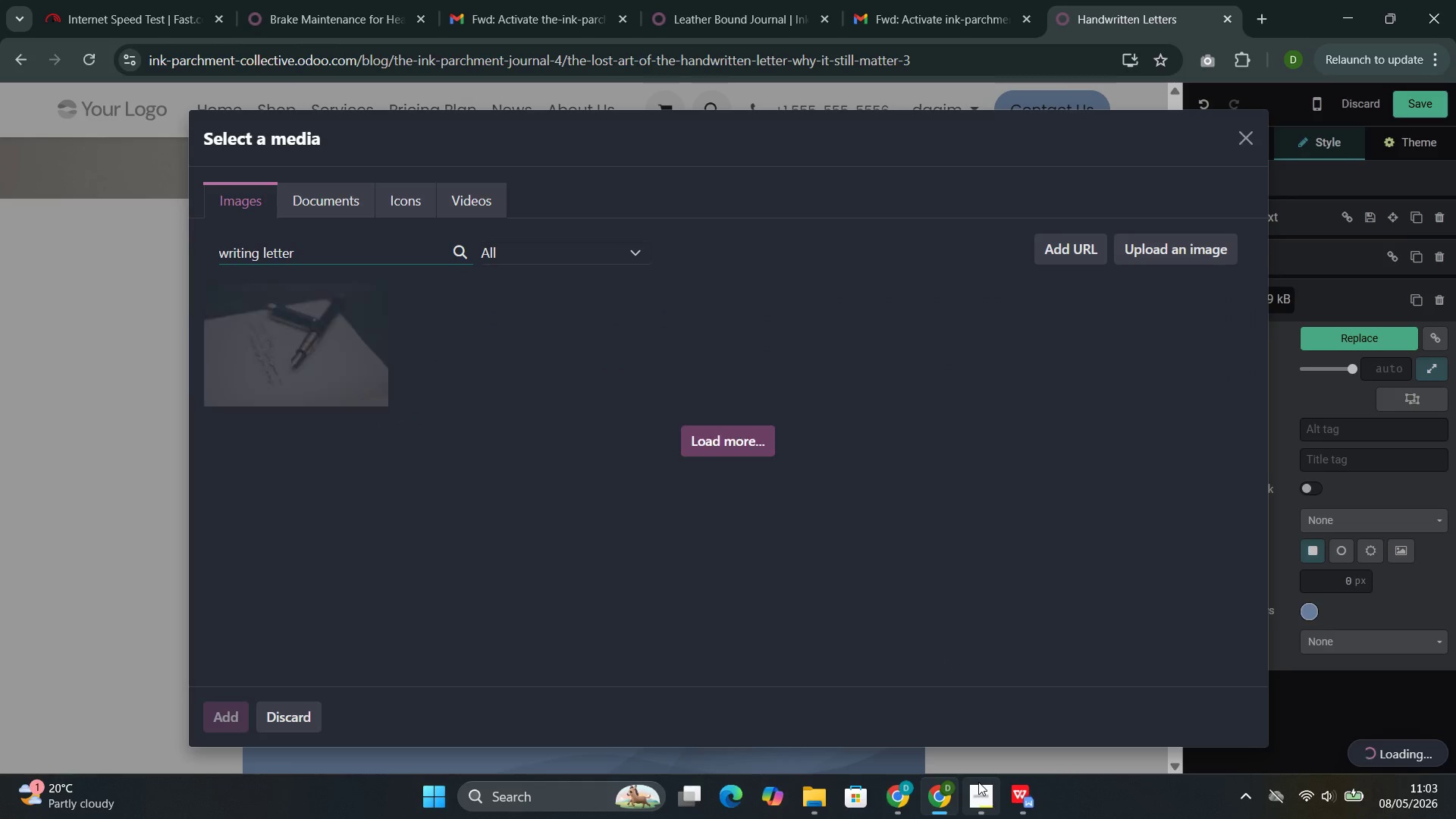 
left_click([927, 717])